 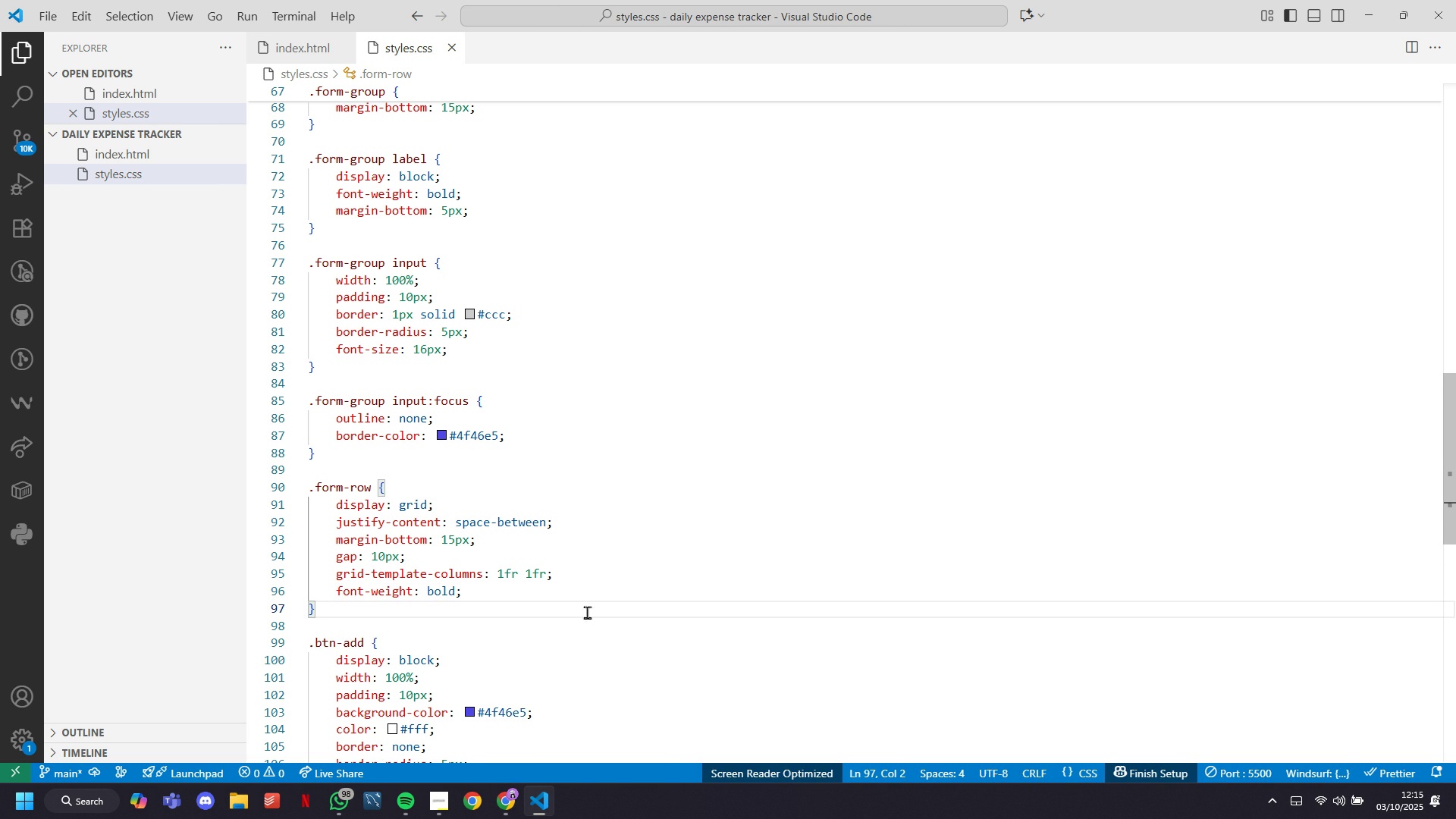 
left_click([516, 797])
 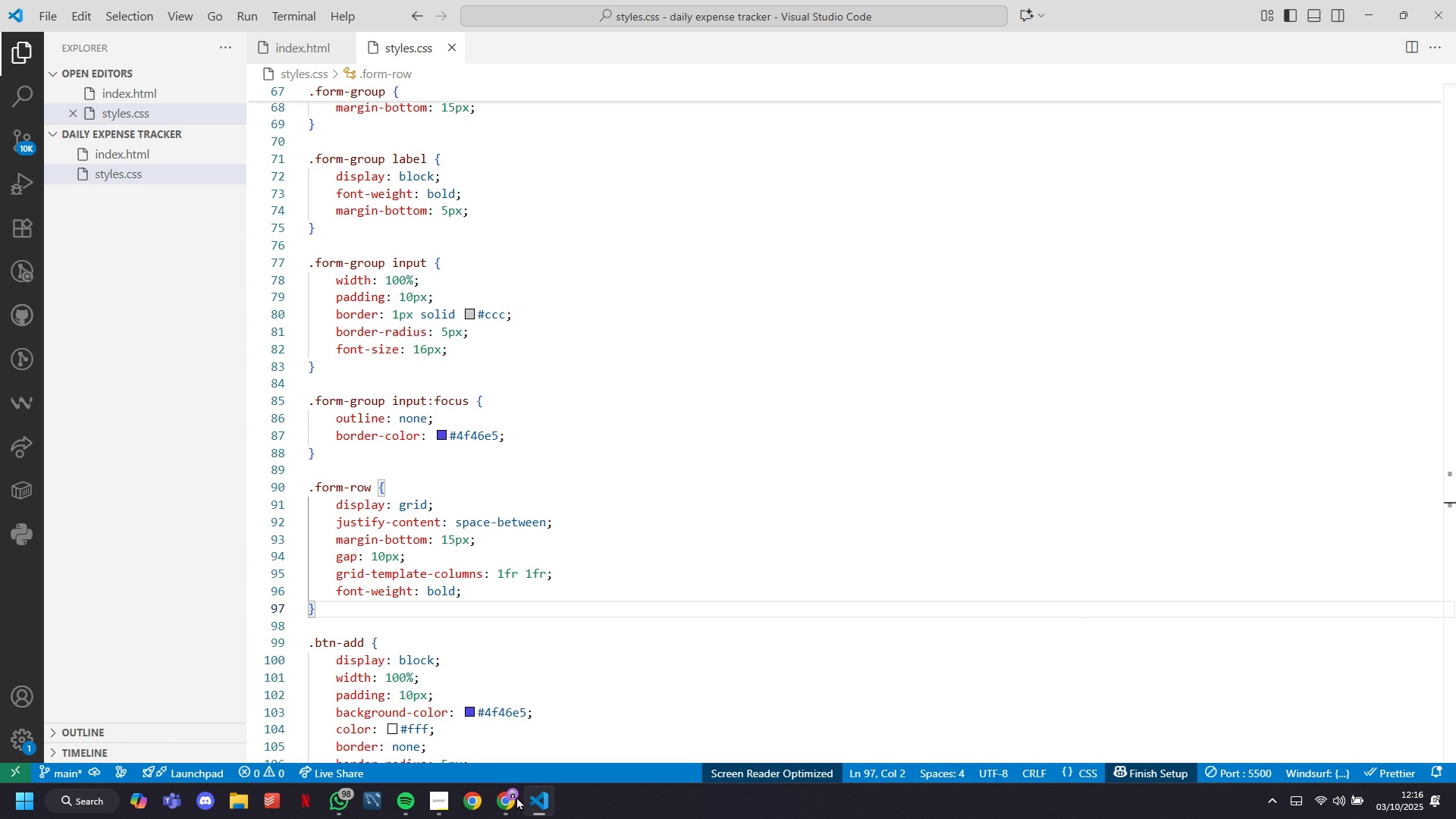 
scroll: coordinate [598, 516], scroll_direction: up, amount: 1.0
 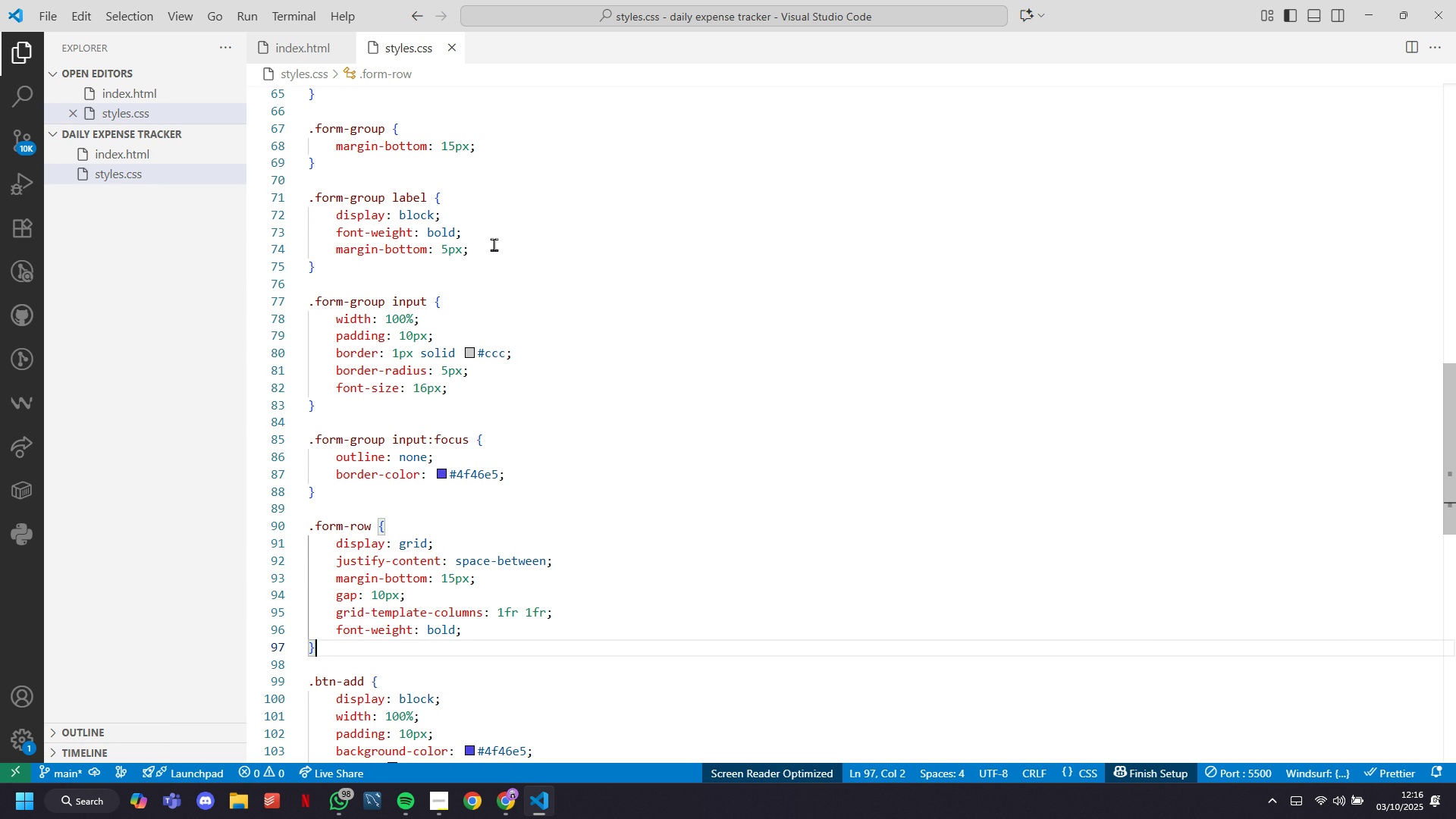 
wait(15.29)
 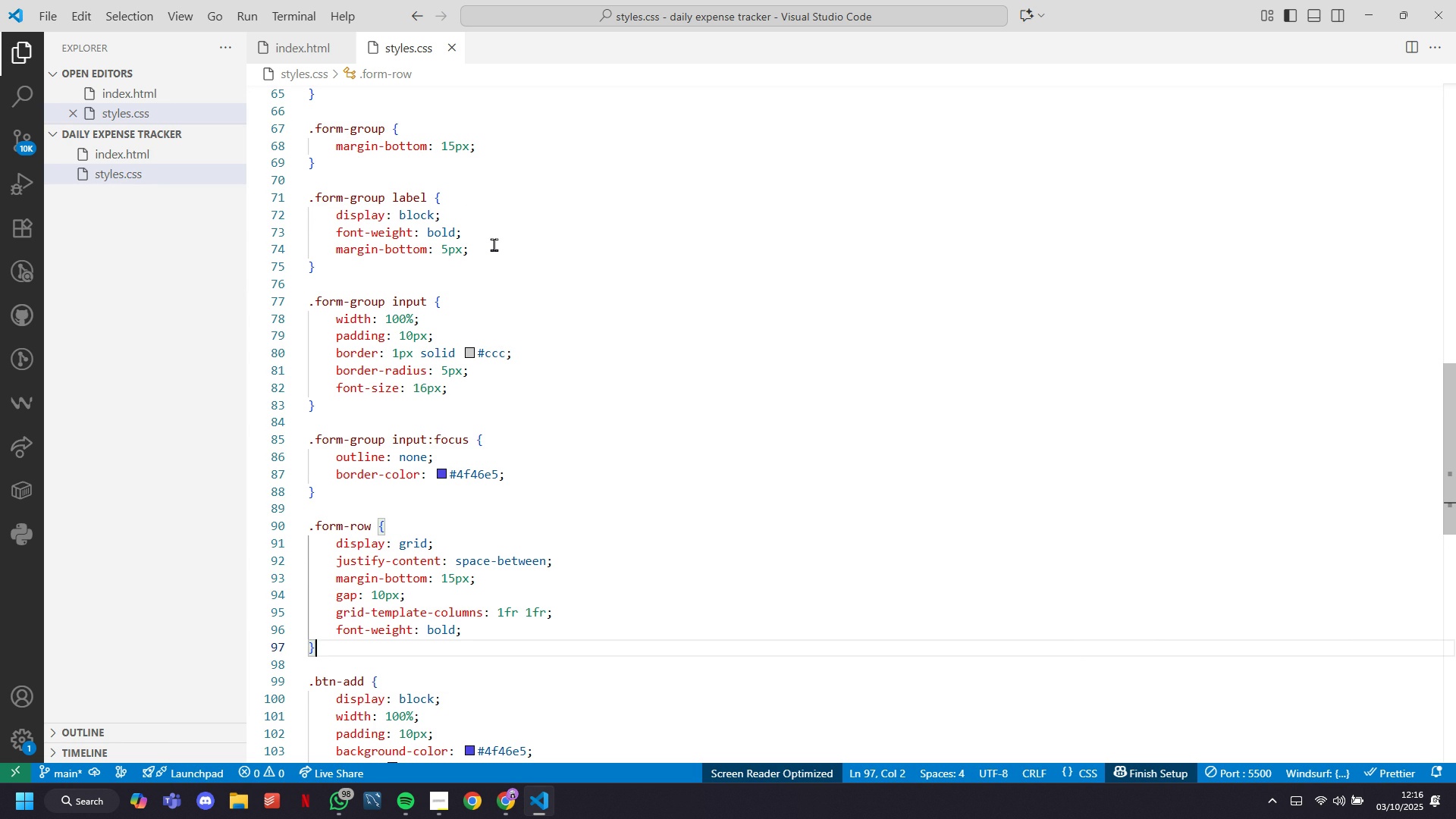 
left_click([534, 398])
 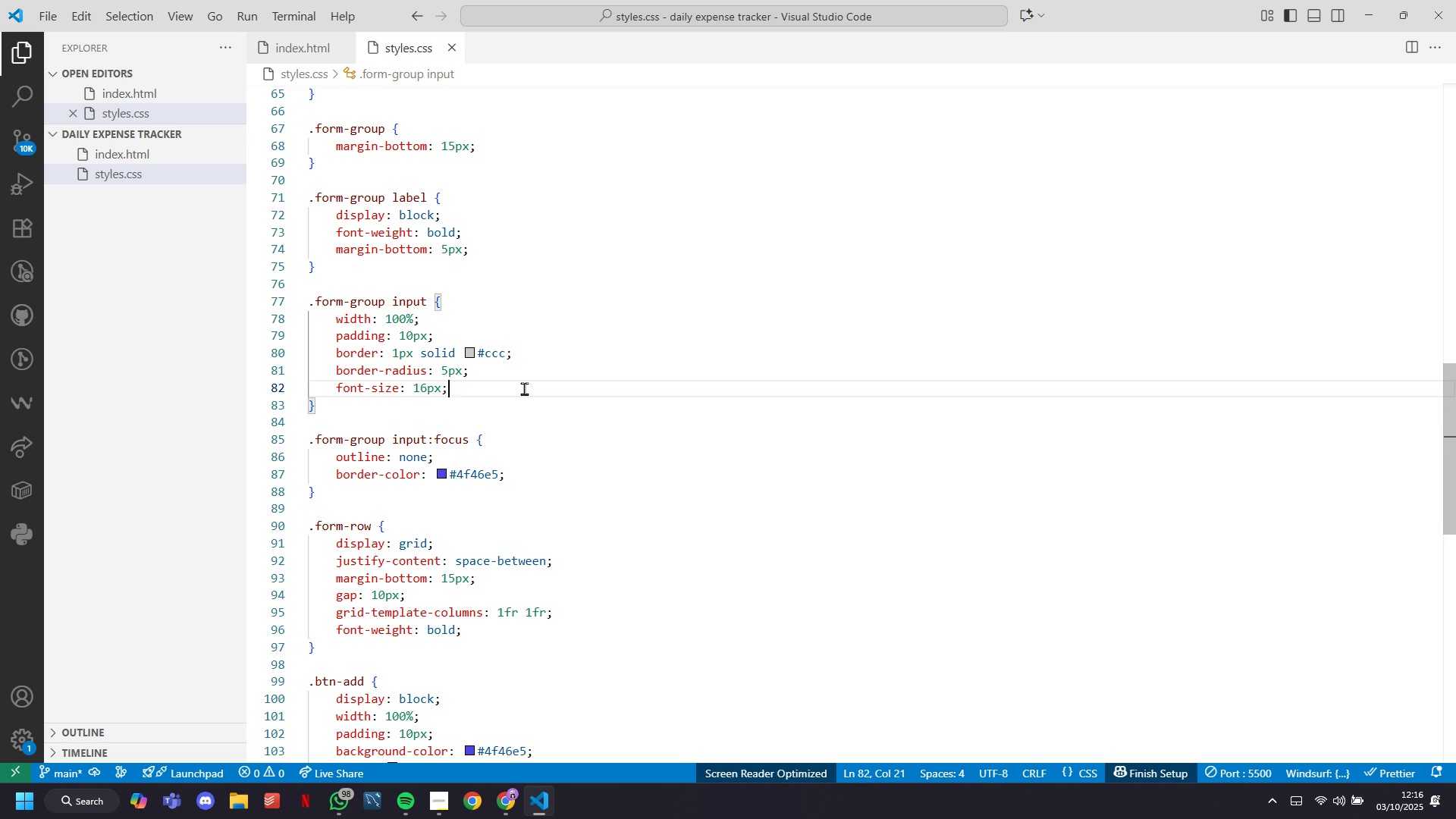 
left_click([524, 388])
 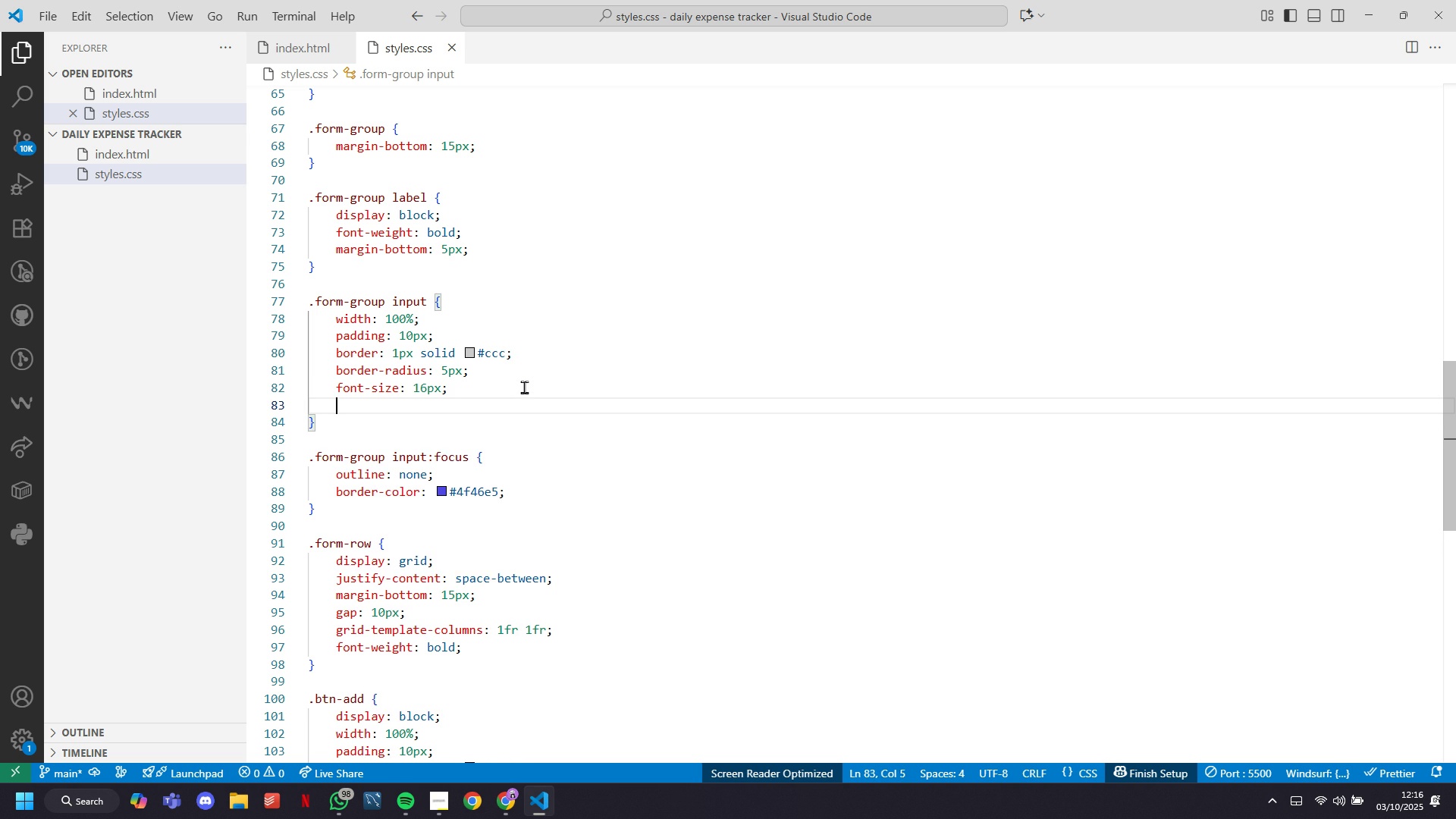 
key(Enter)
 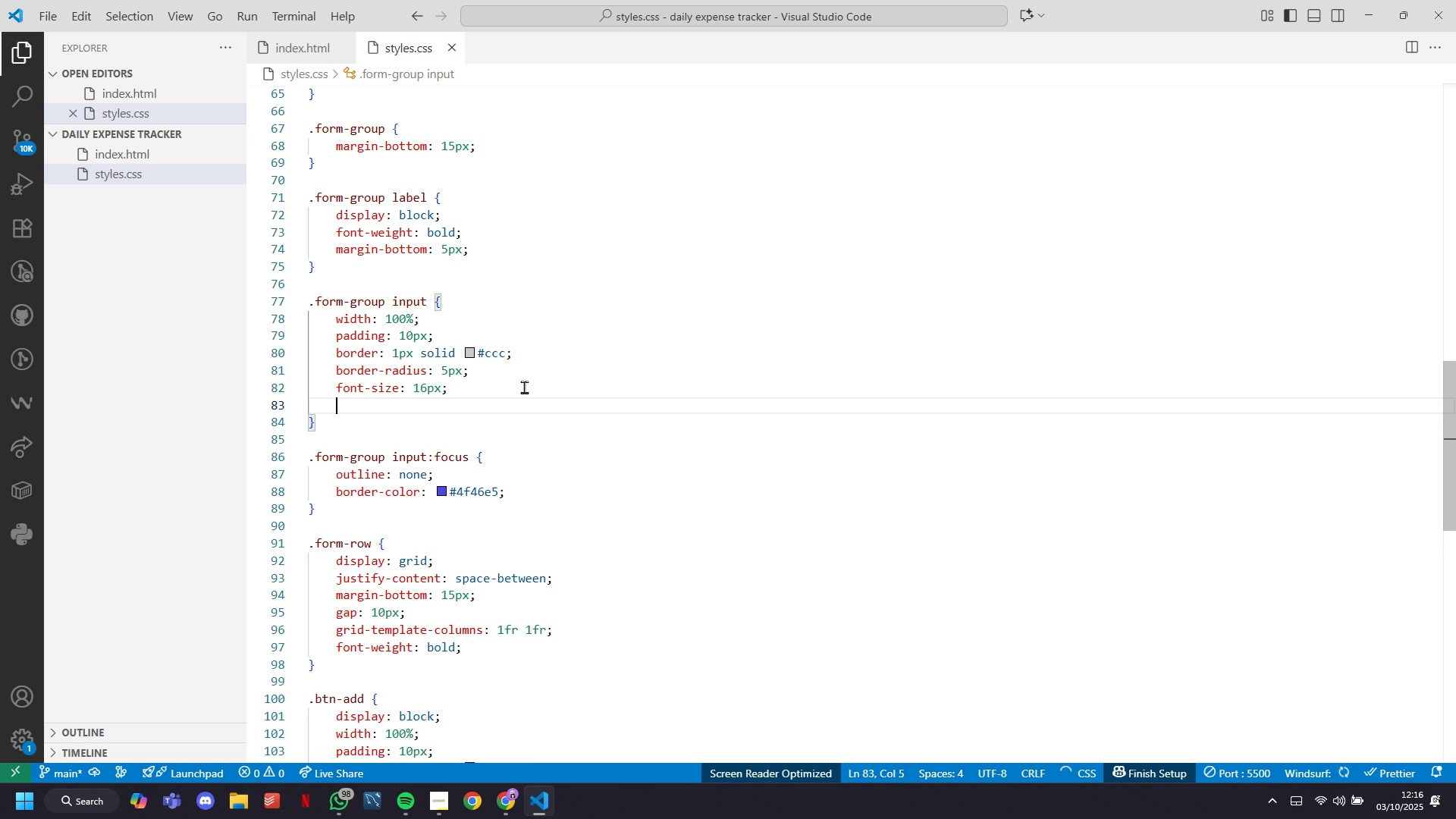 
type(tran)
 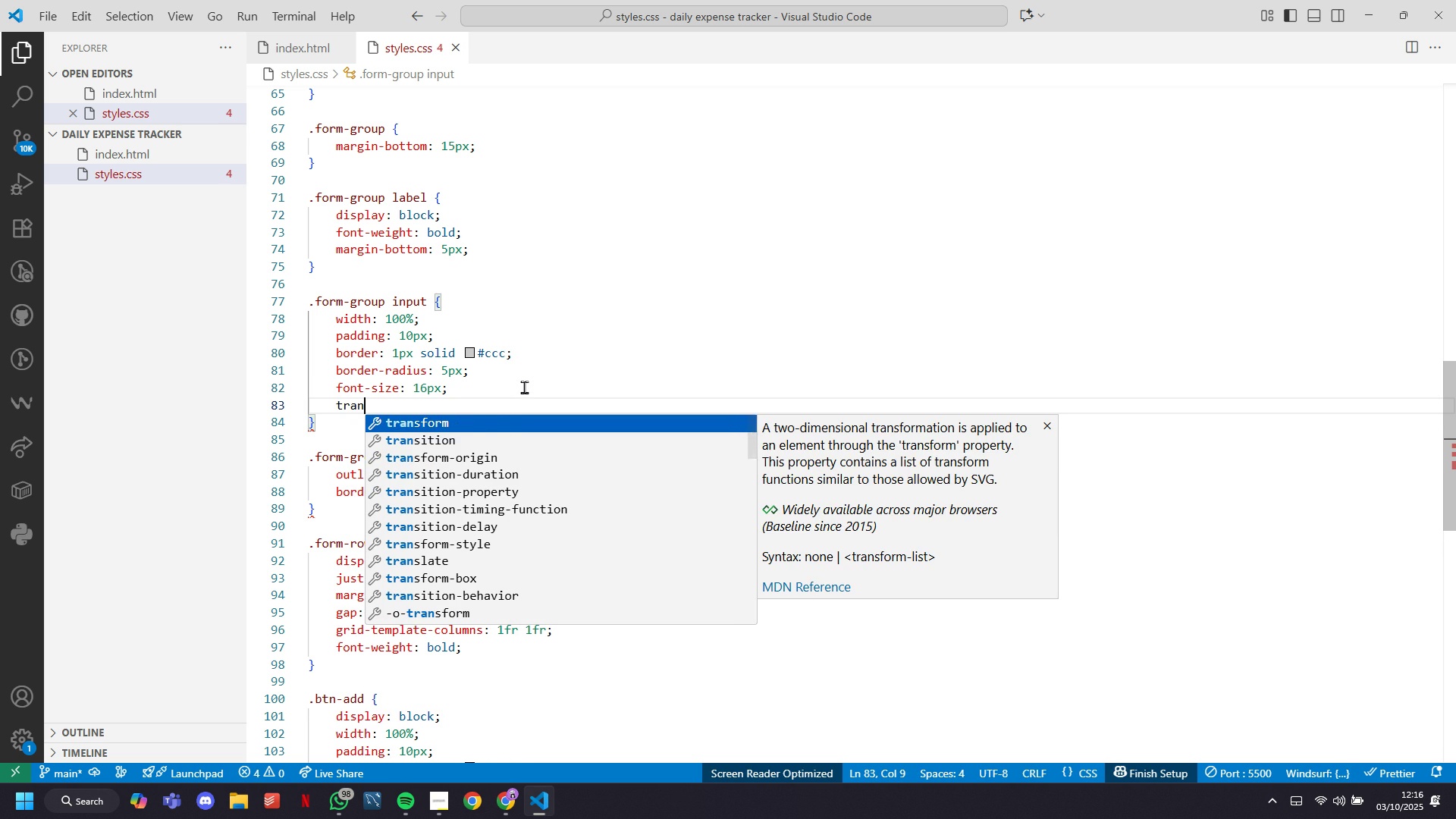 
key(ArrowDown)
 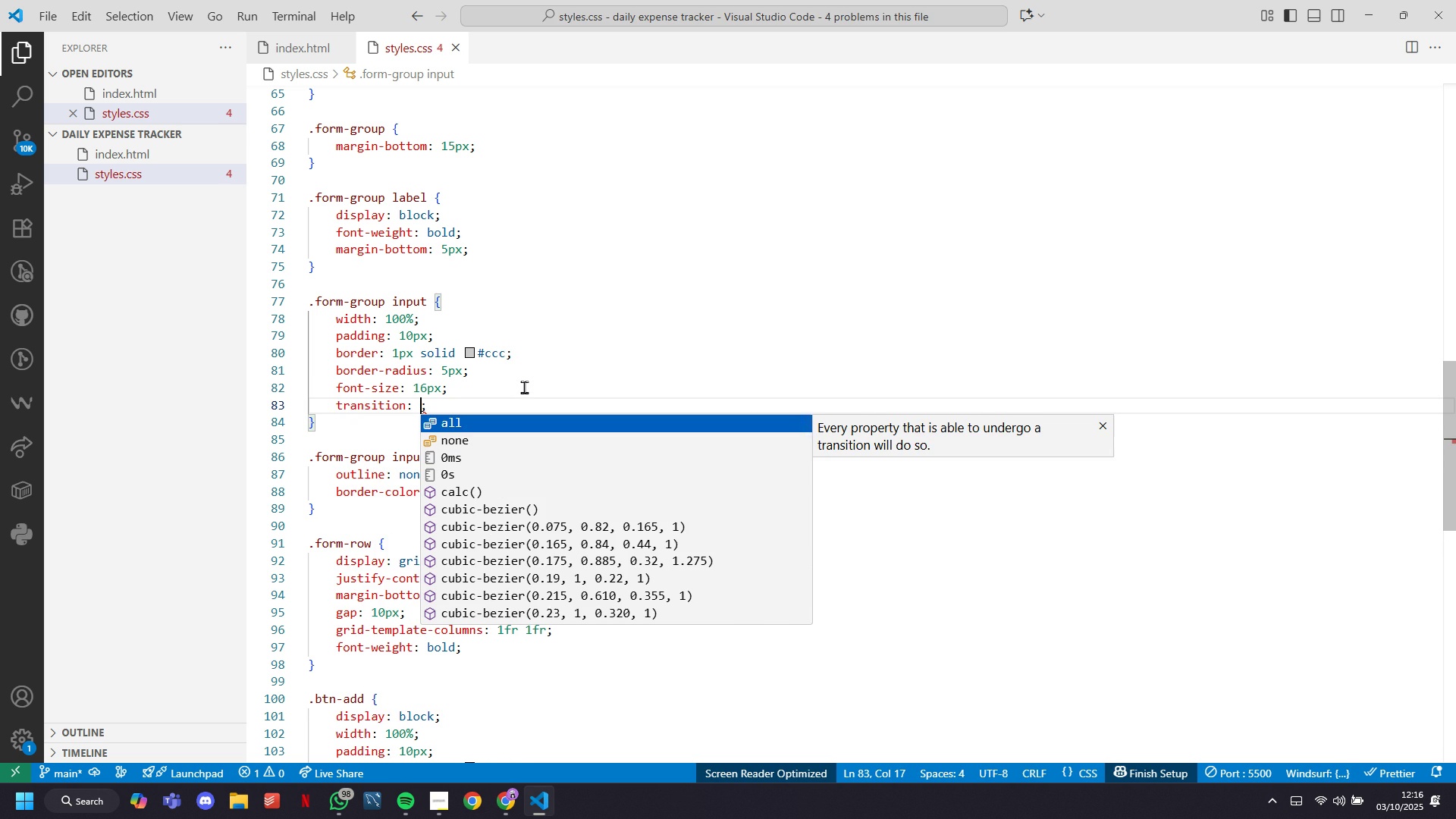 
key(Tab)
type(all 0.3s ea)
key(Tab)
type(;)
 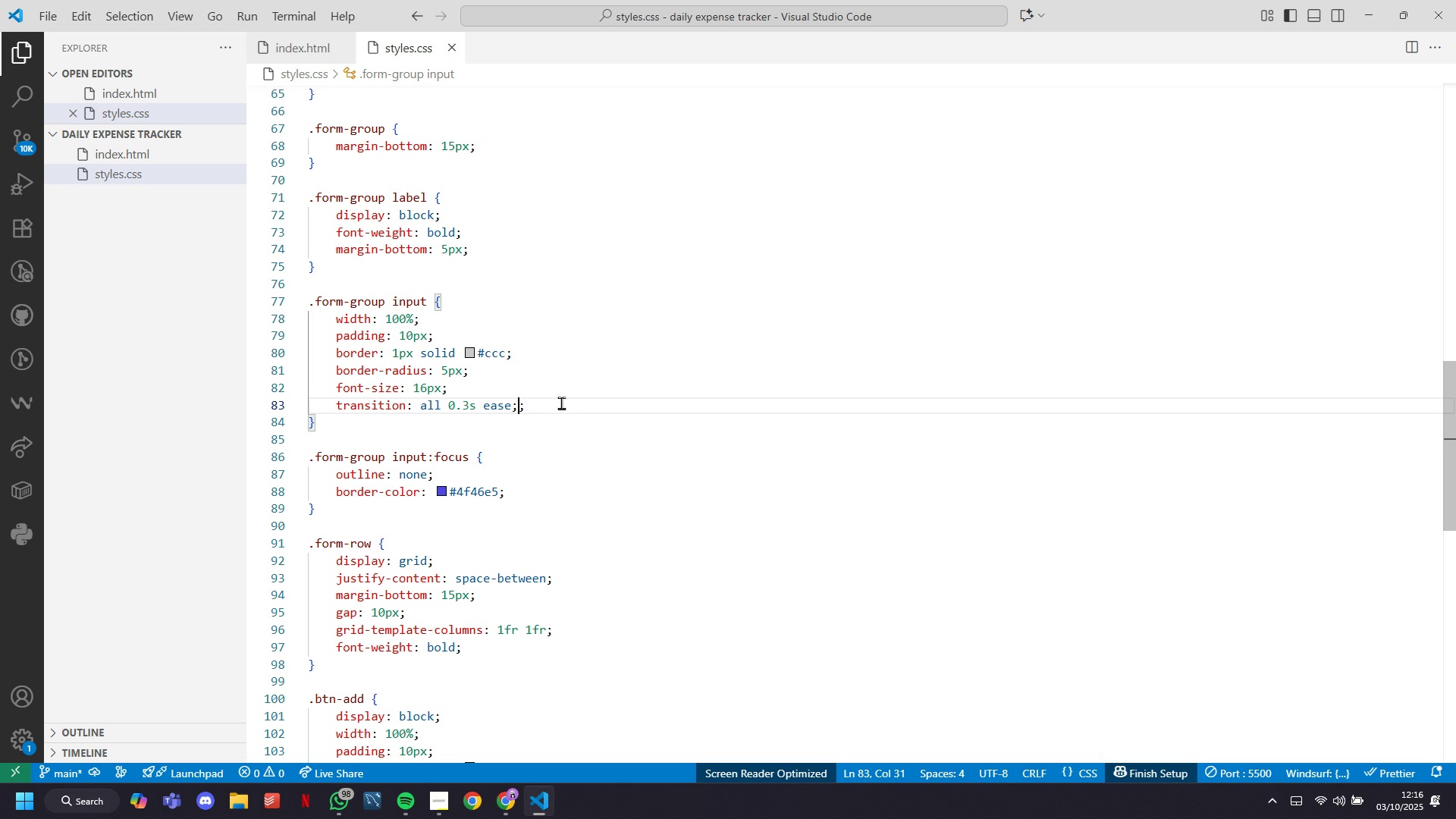 
left_click([563, 403])
 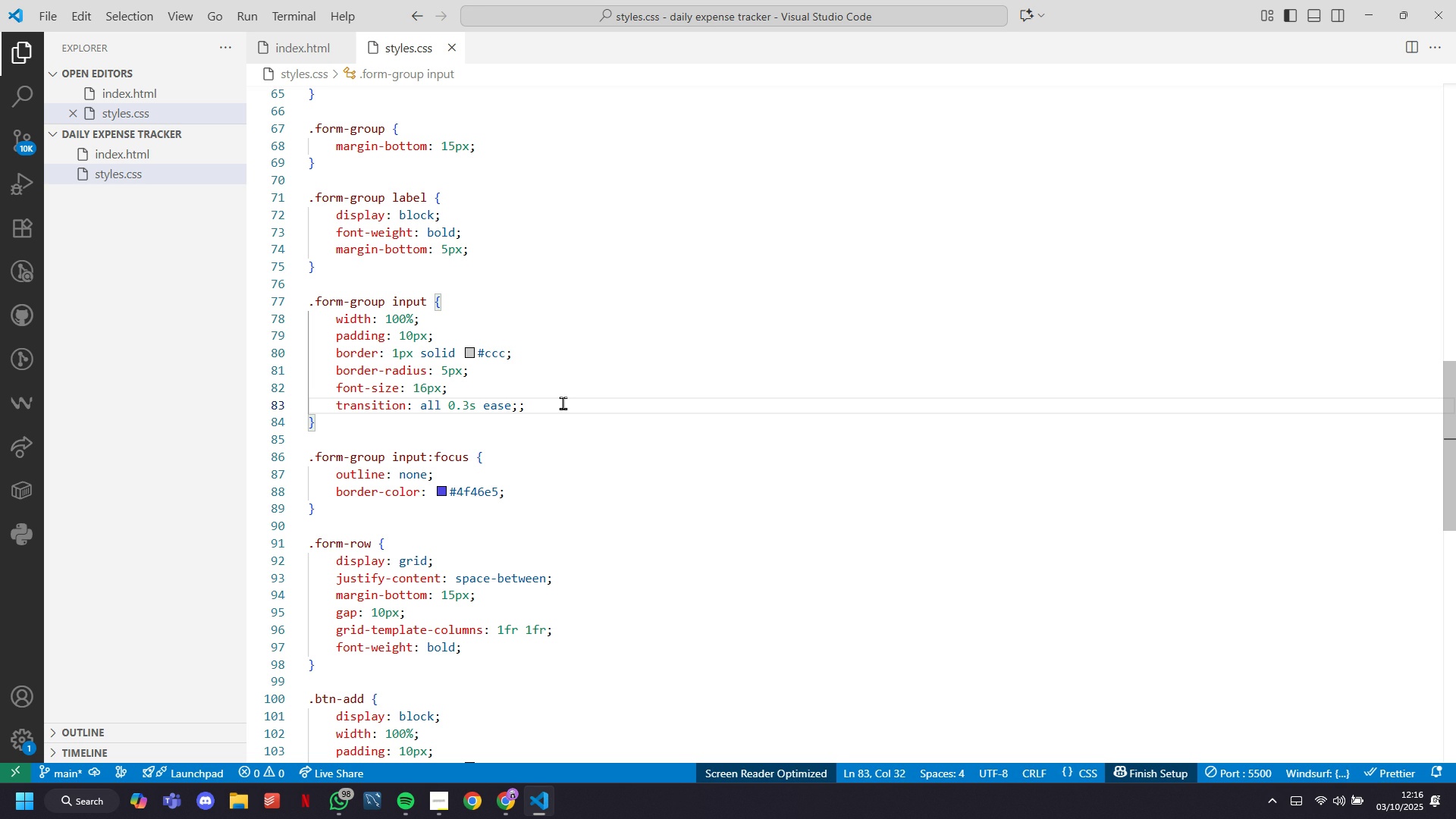 
key(Backspace)
 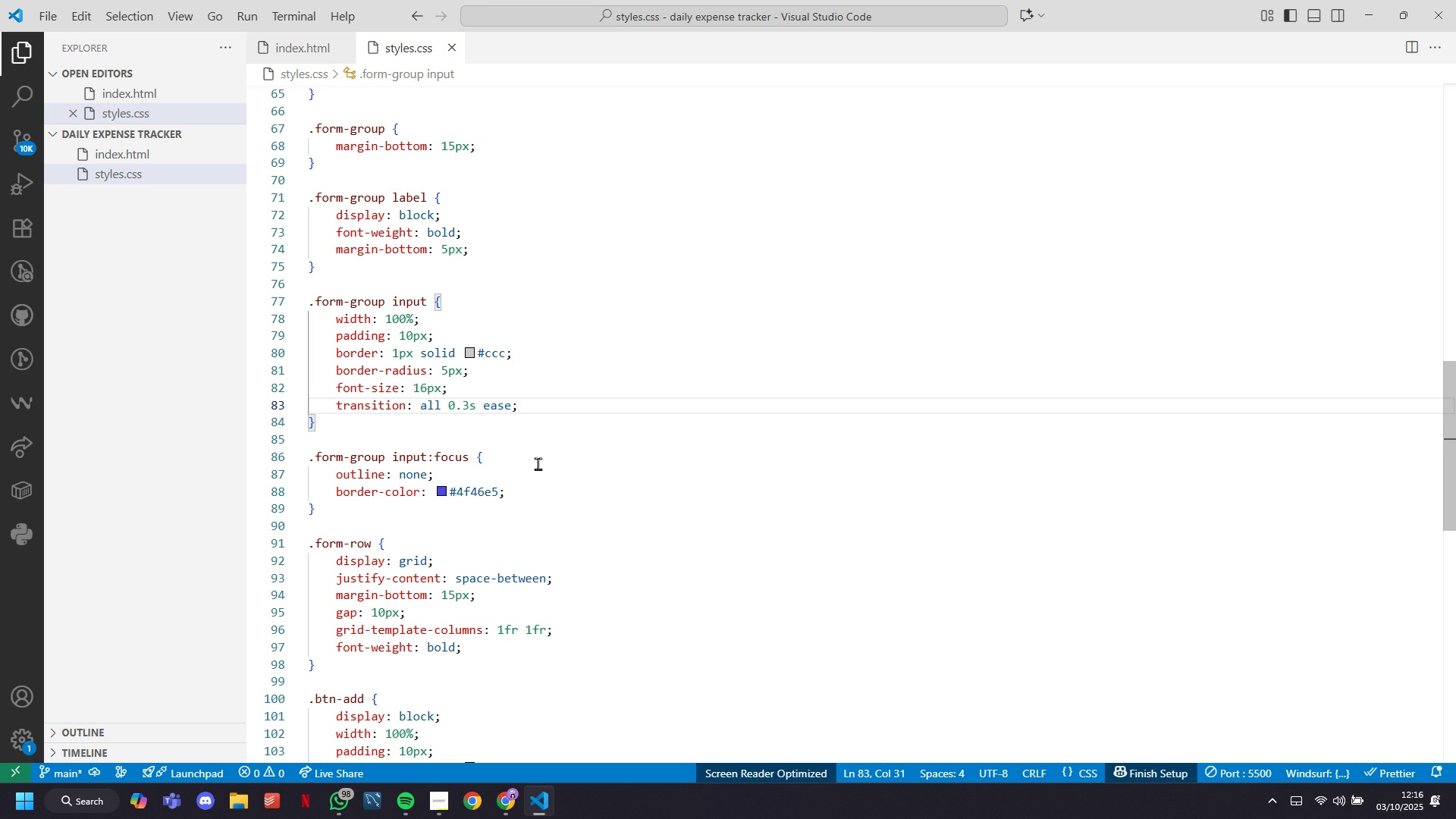 
left_click([544, 493])
 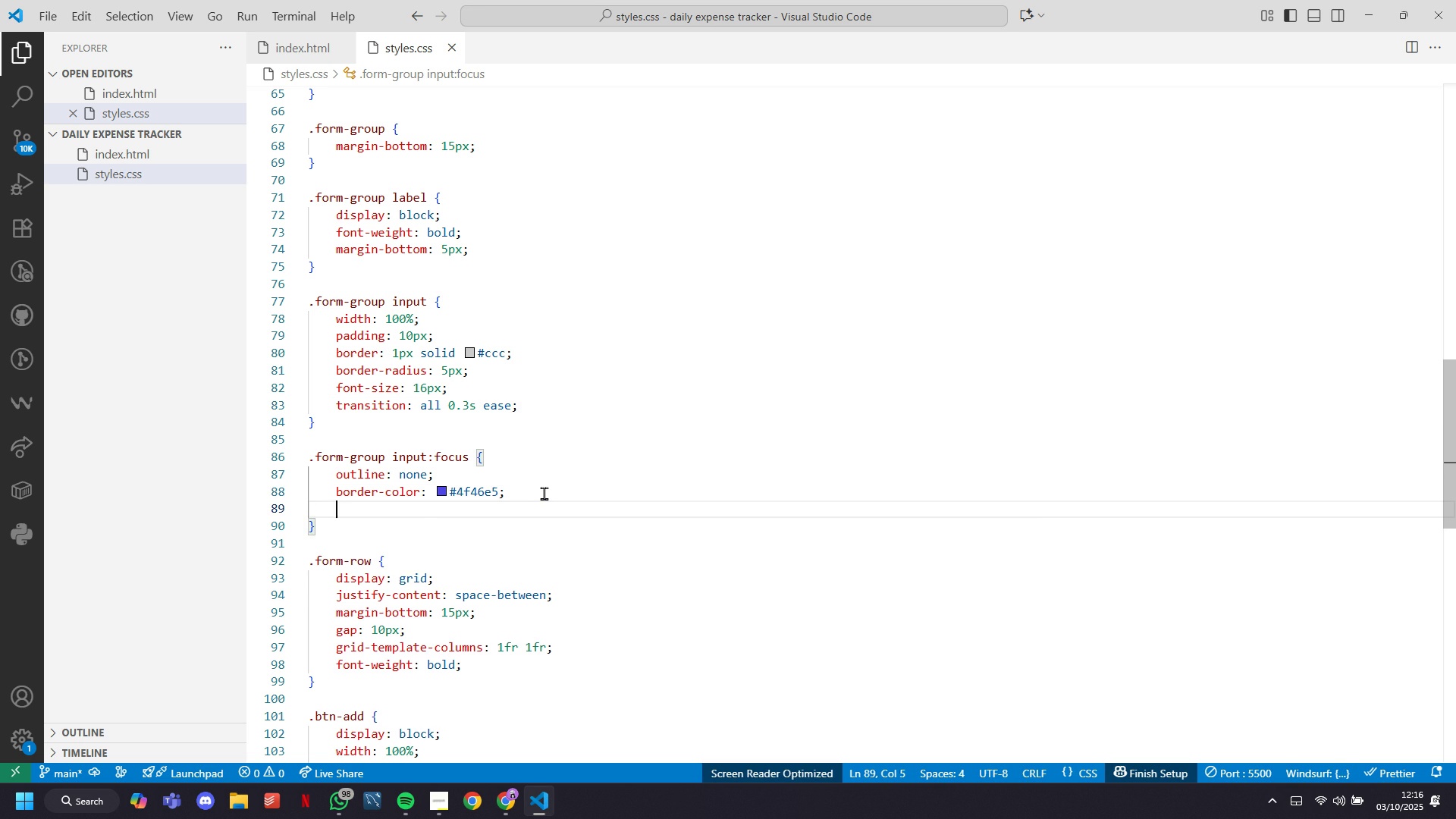 
key(Enter)
 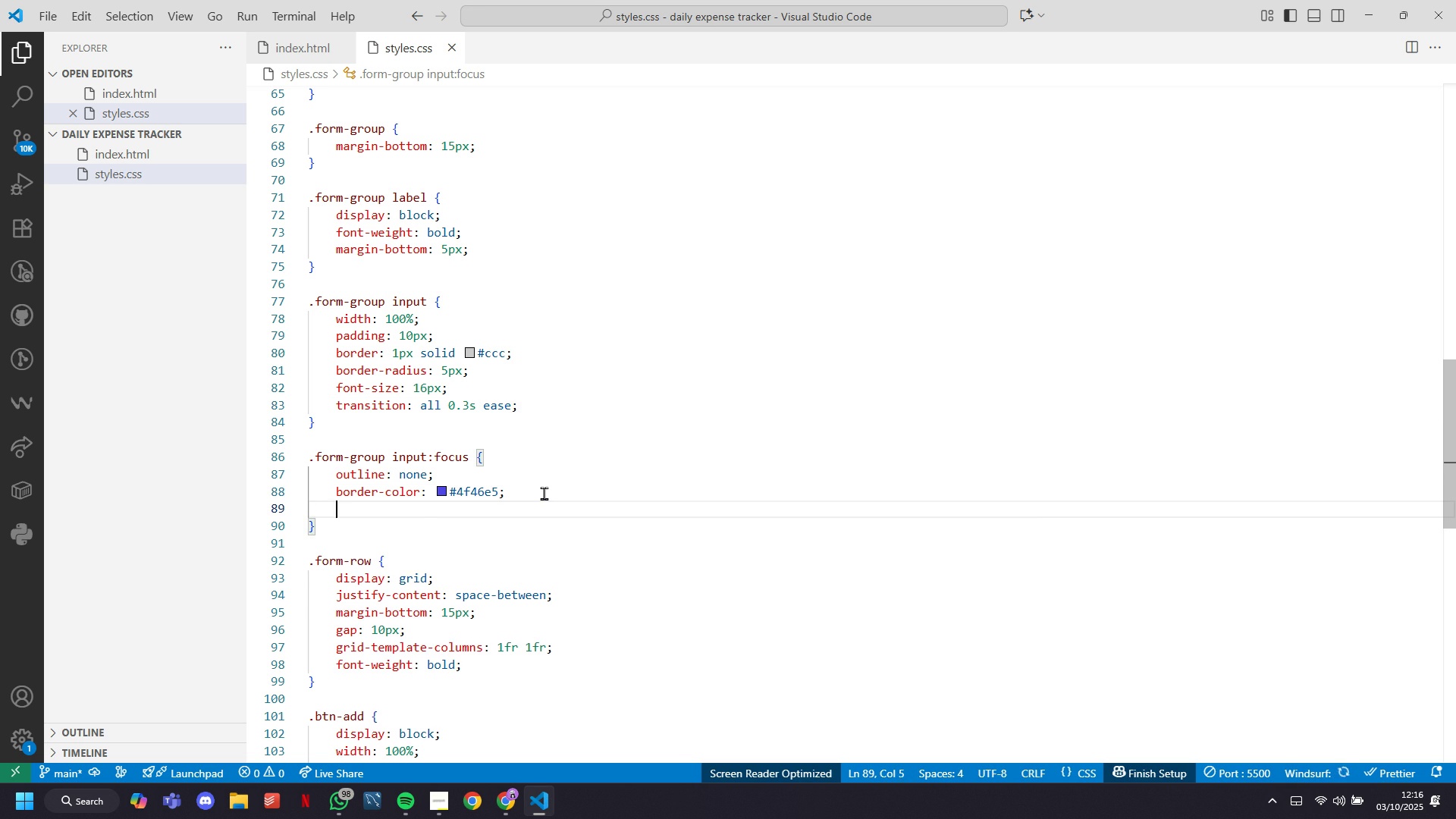 
type(box)
 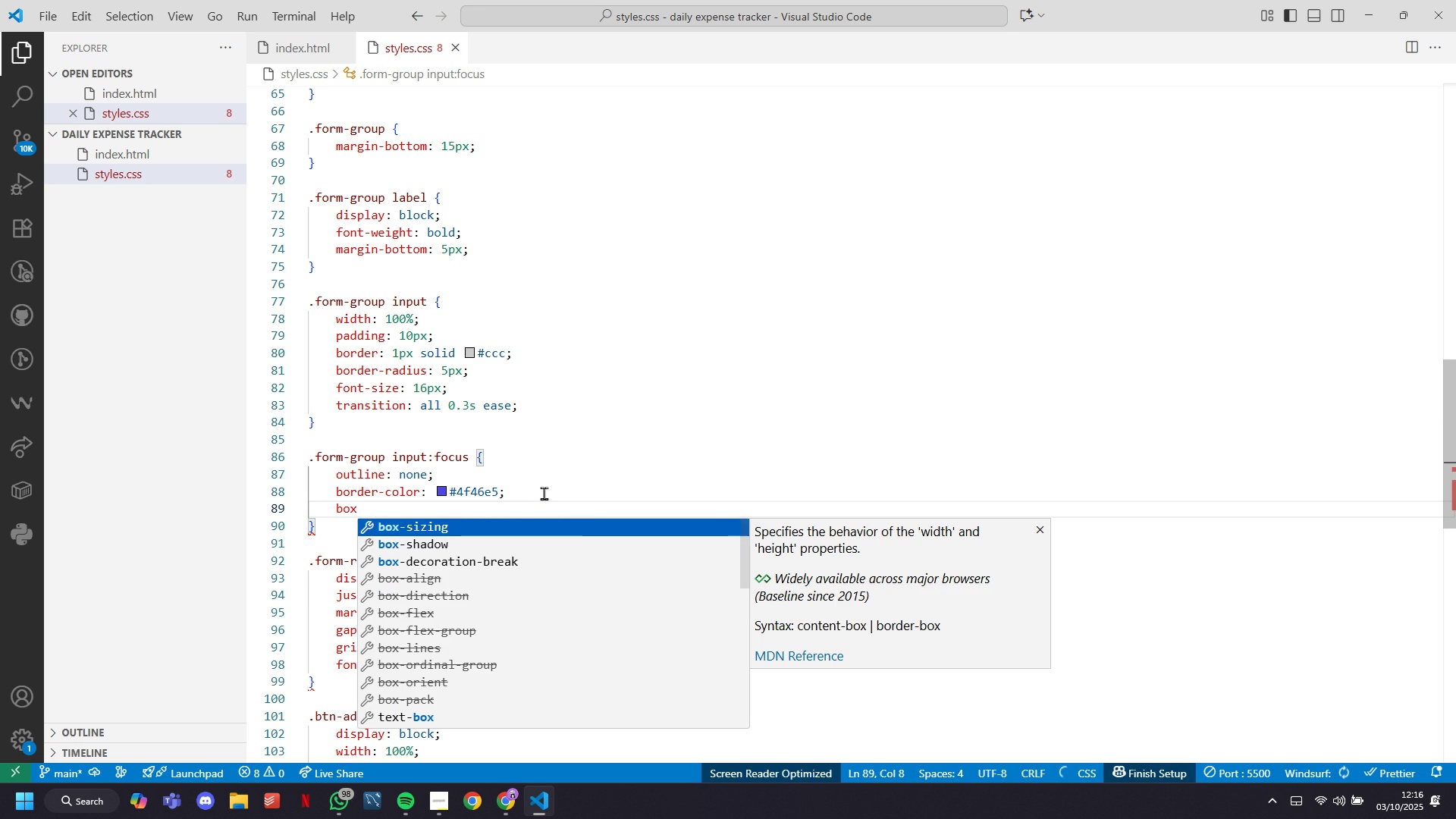 
key(ArrowDown)
 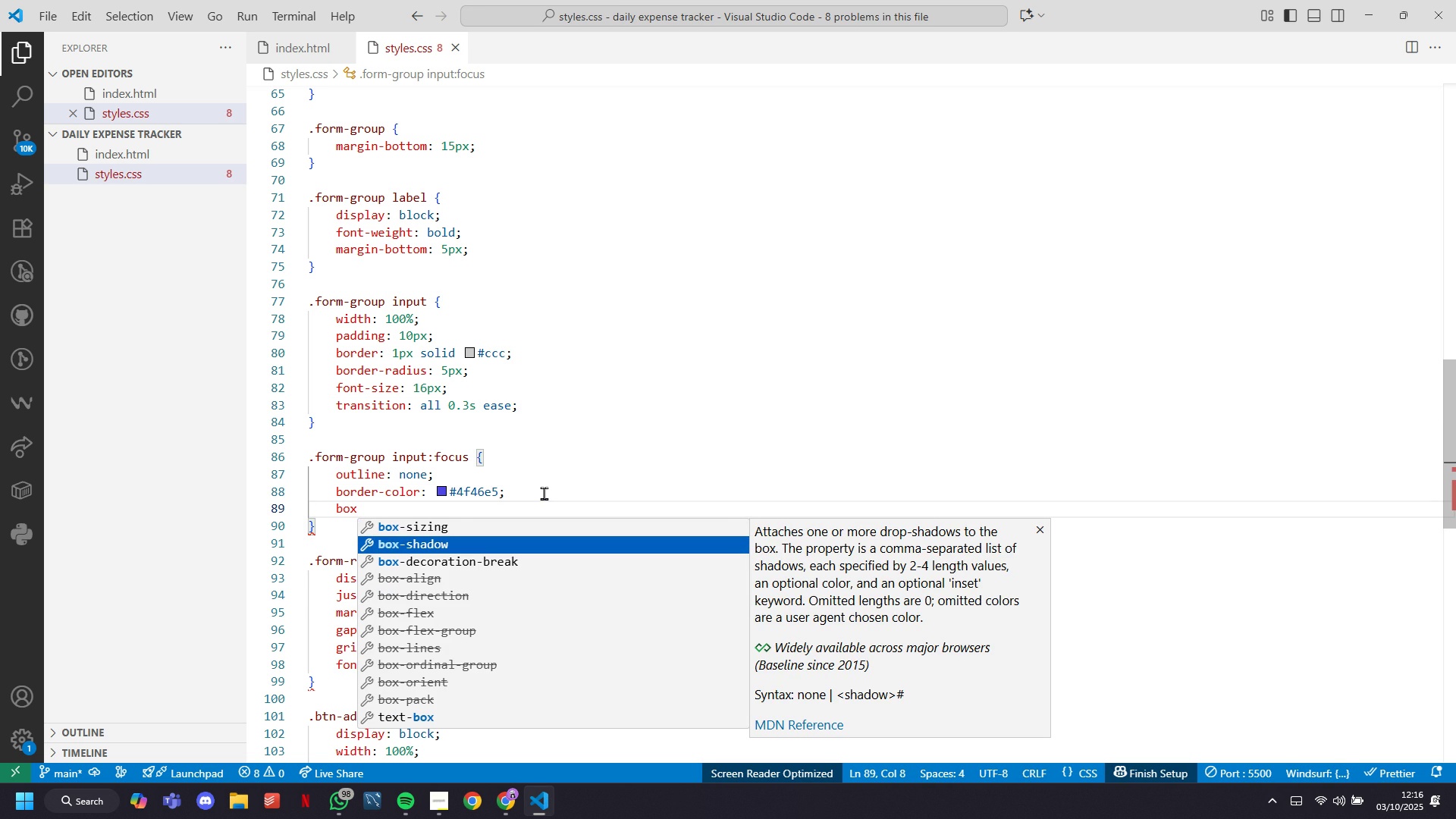 
key(Tab)
 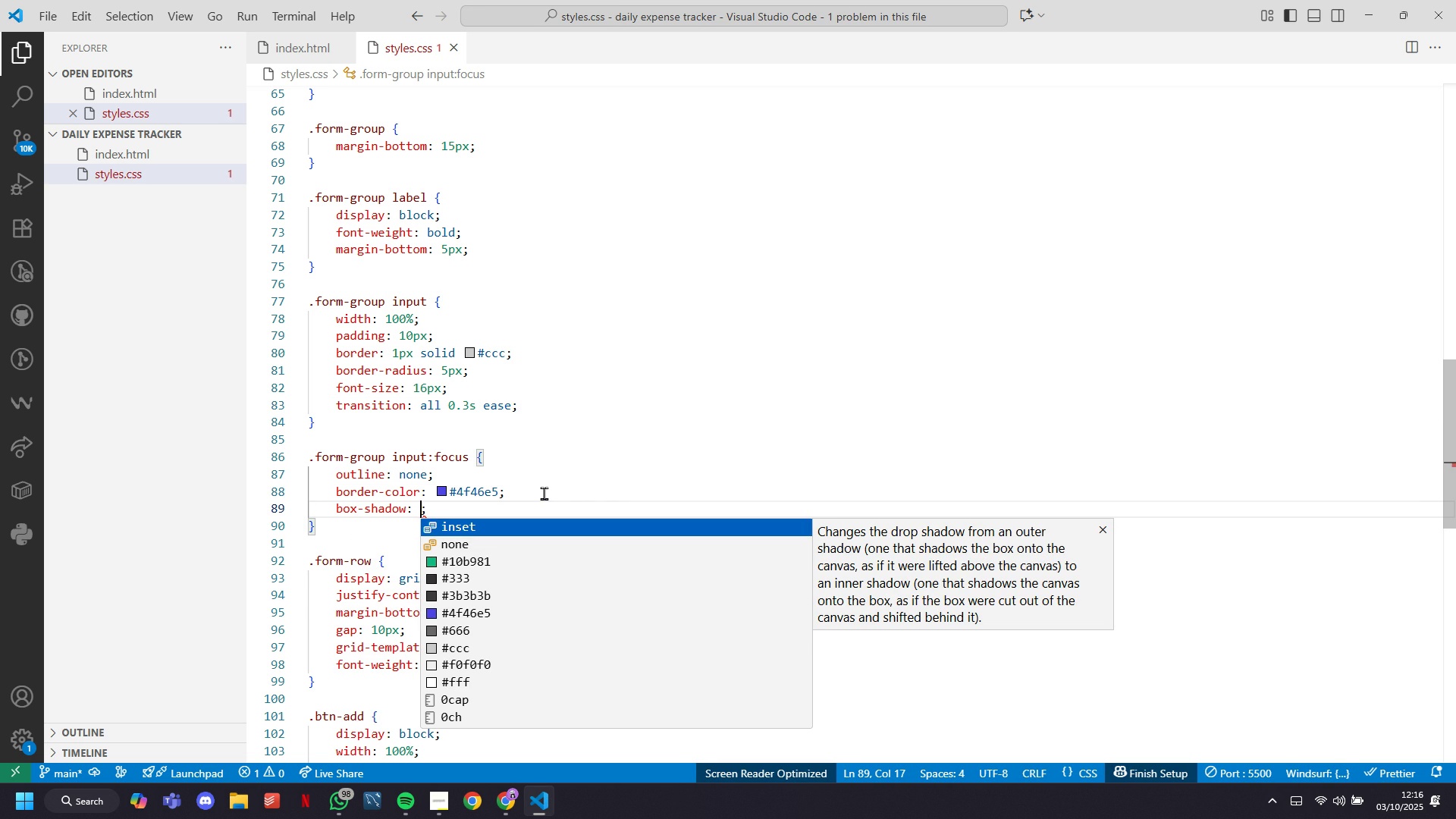 
key(0)
 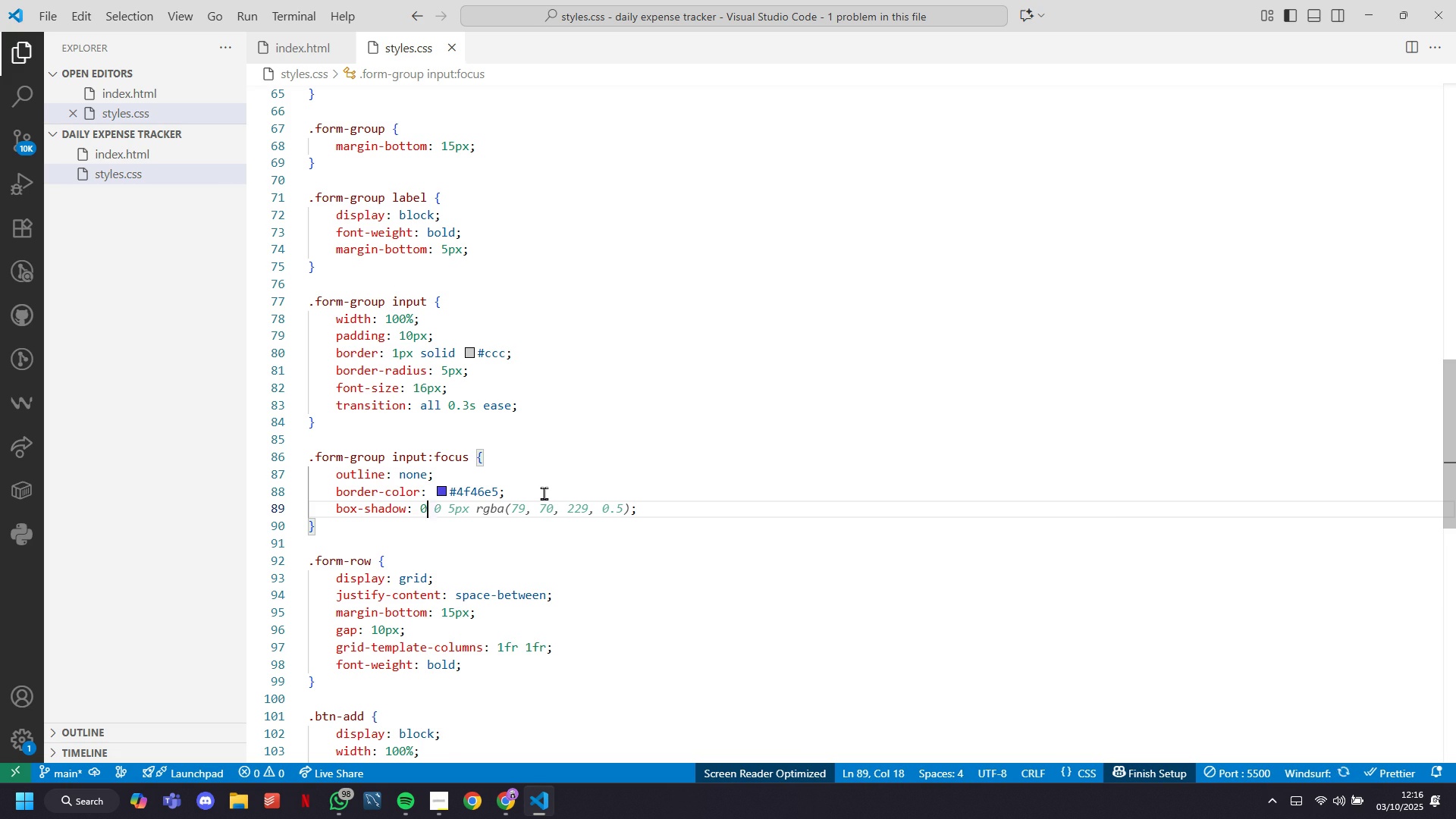 
key(Space)
 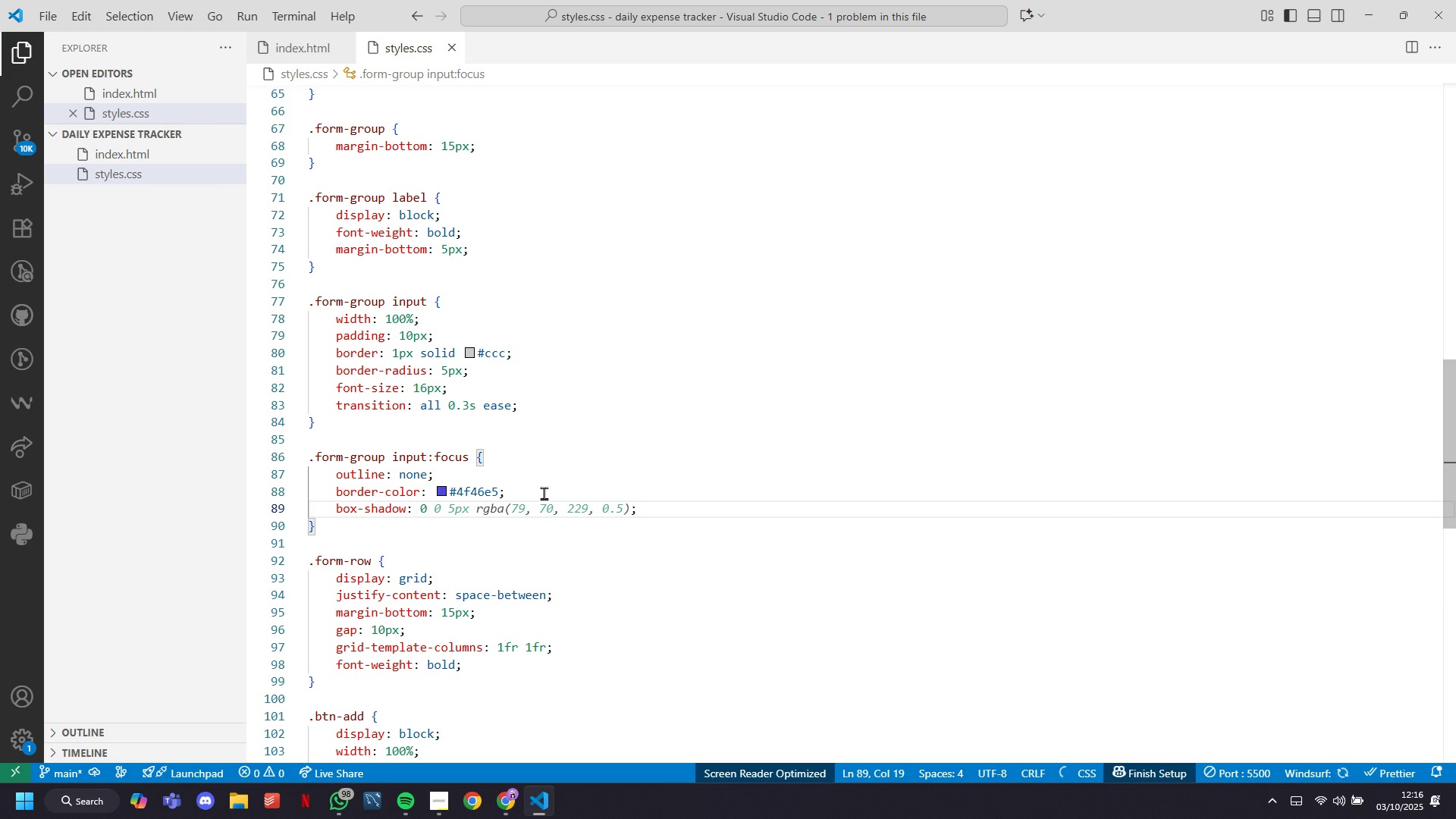 
key(Tab)
 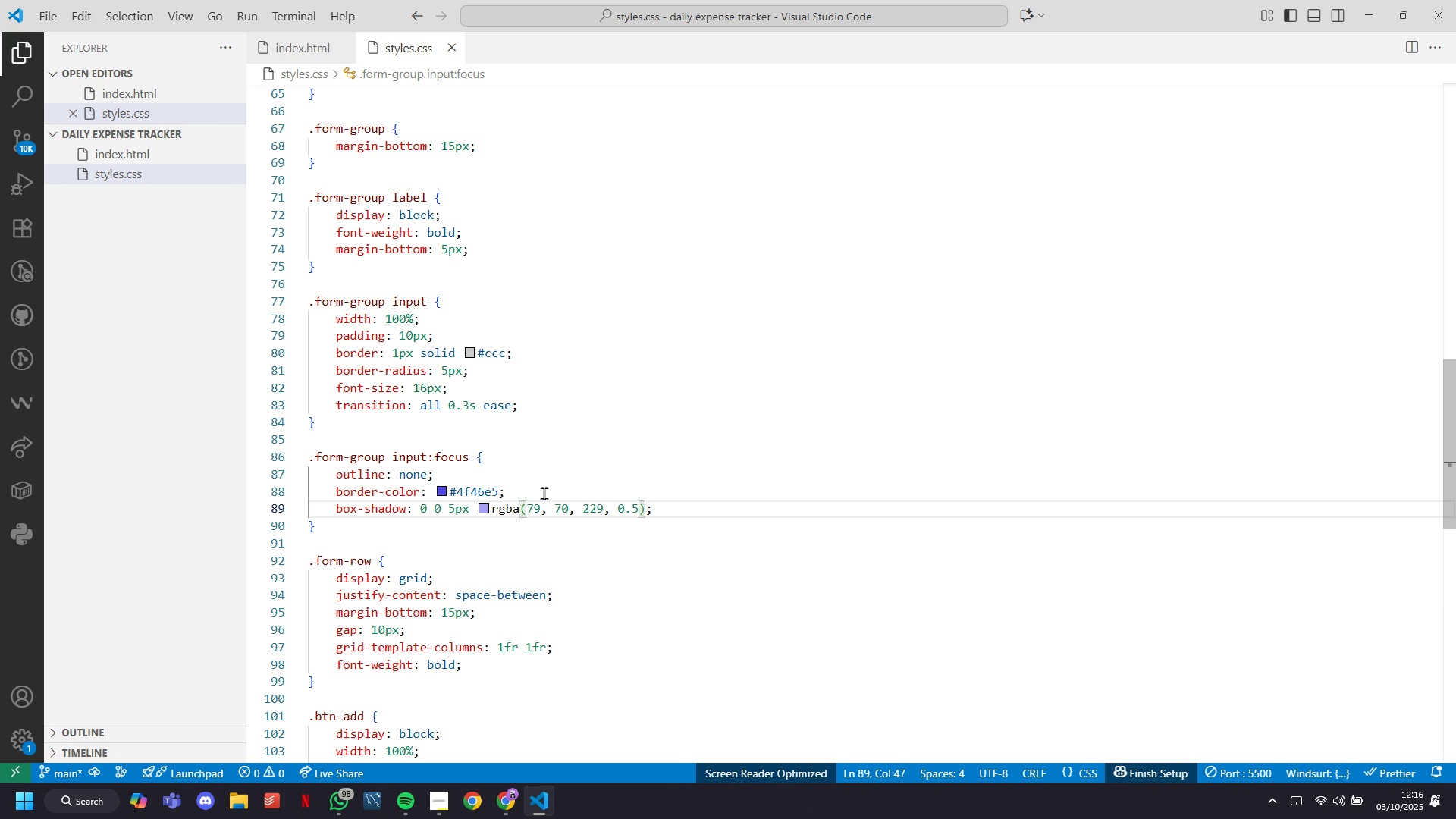 
key(ArrowDown)